 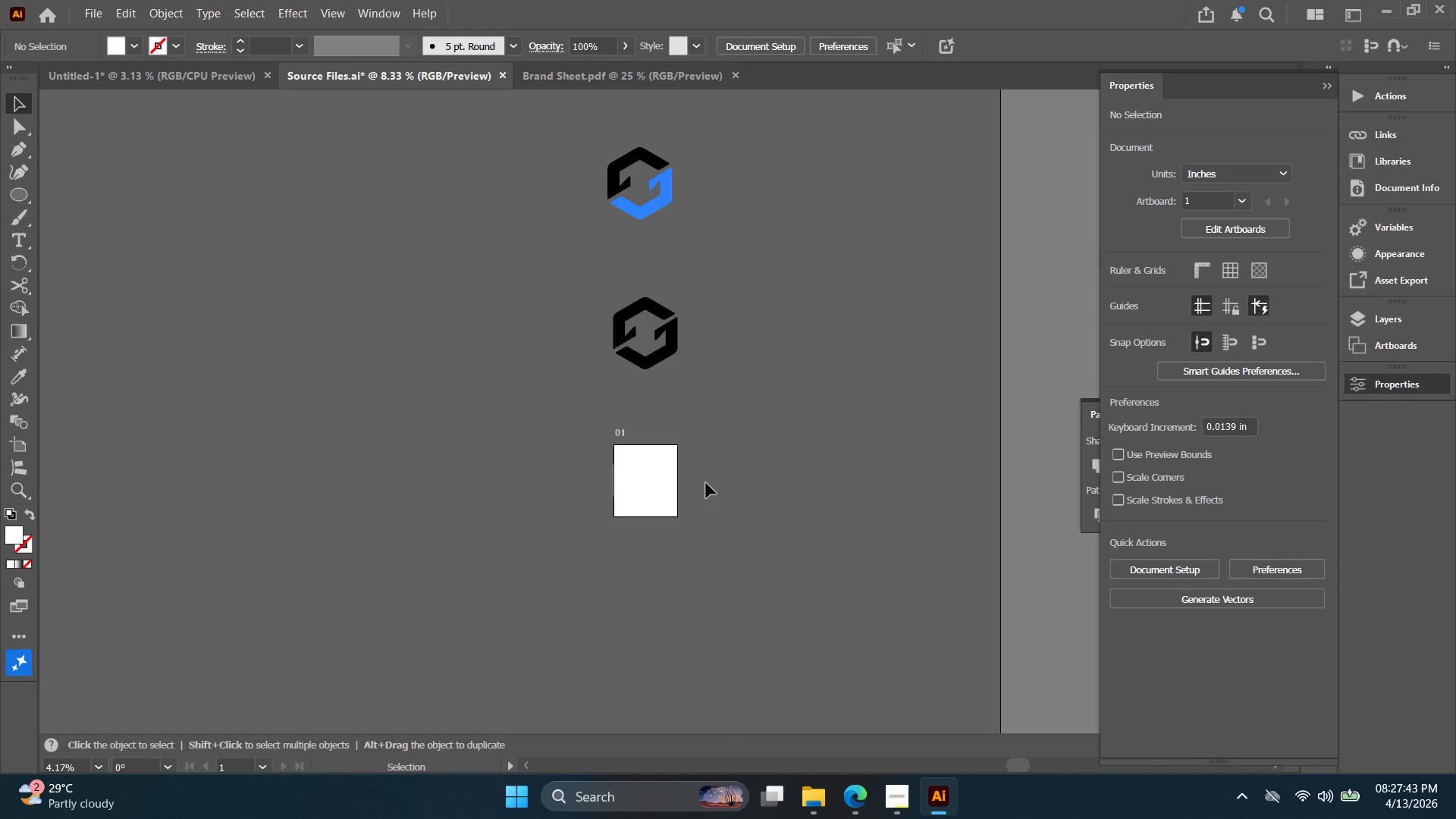 
hold_key(key=Space, duration=0.31)
 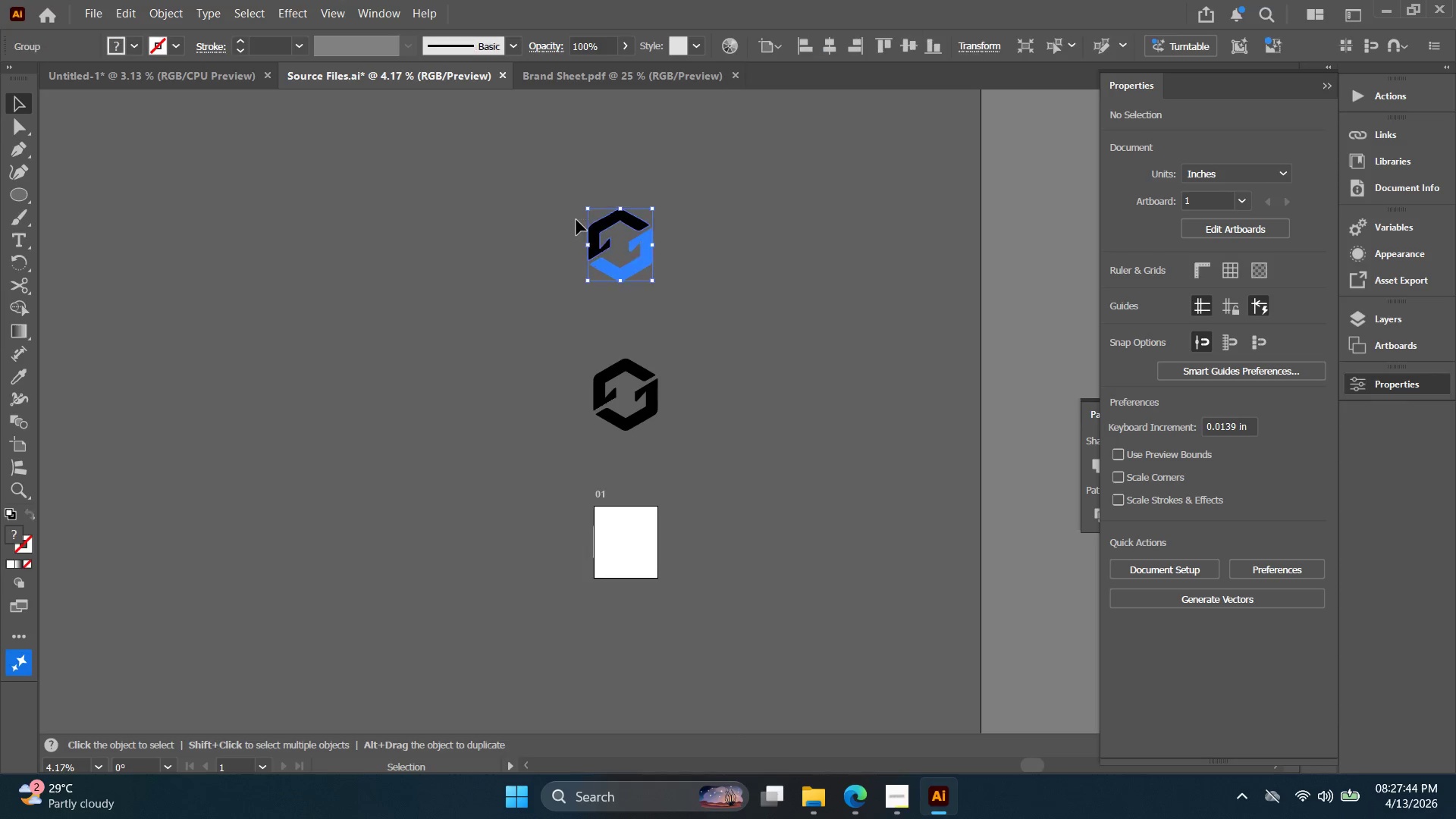 
left_click_drag(start_coordinate=[703, 485], to_coordinate=[683, 546])
 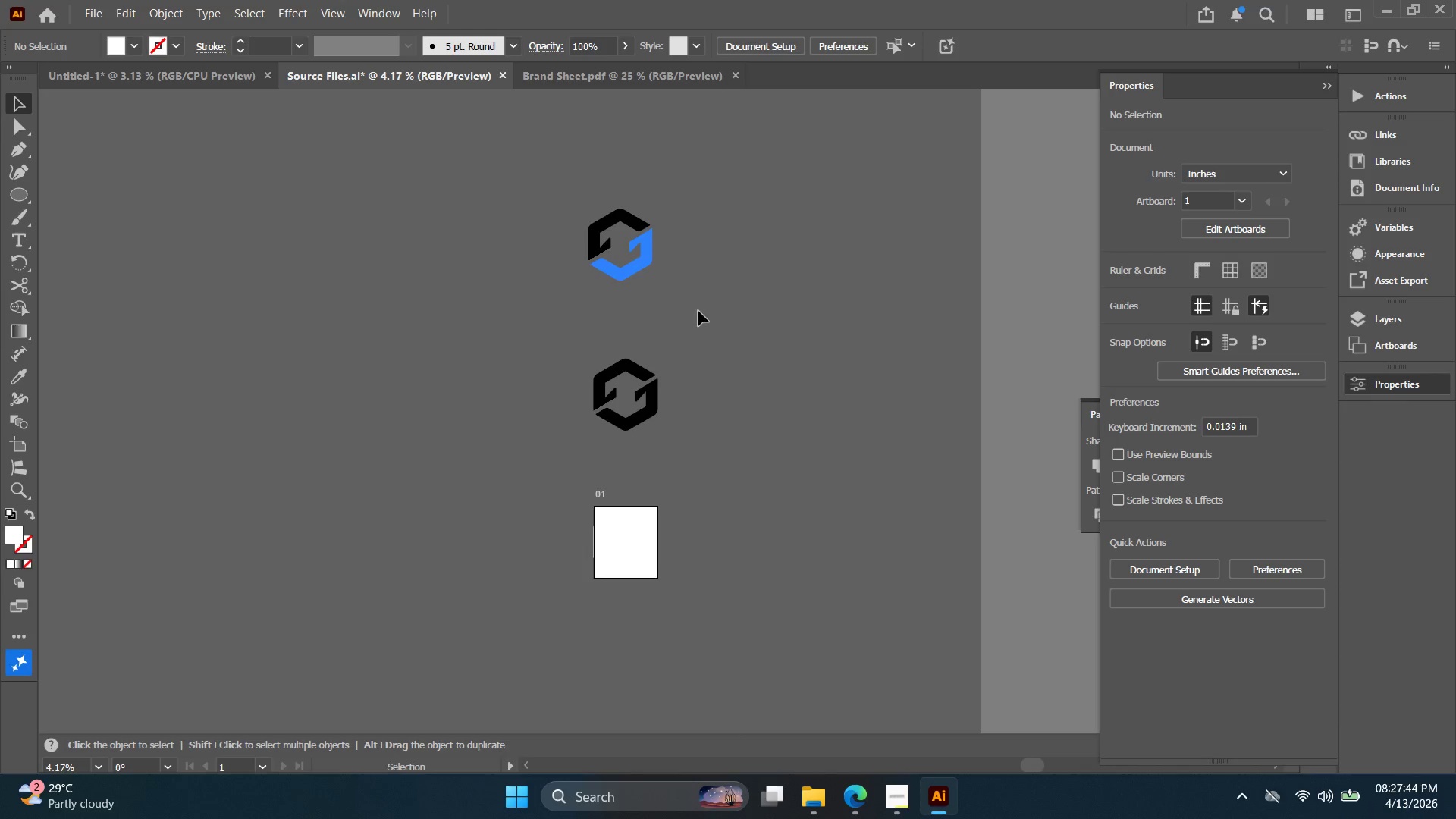 
scroll: coordinate [703, 485], scroll_direction: down, amount: 2.0
 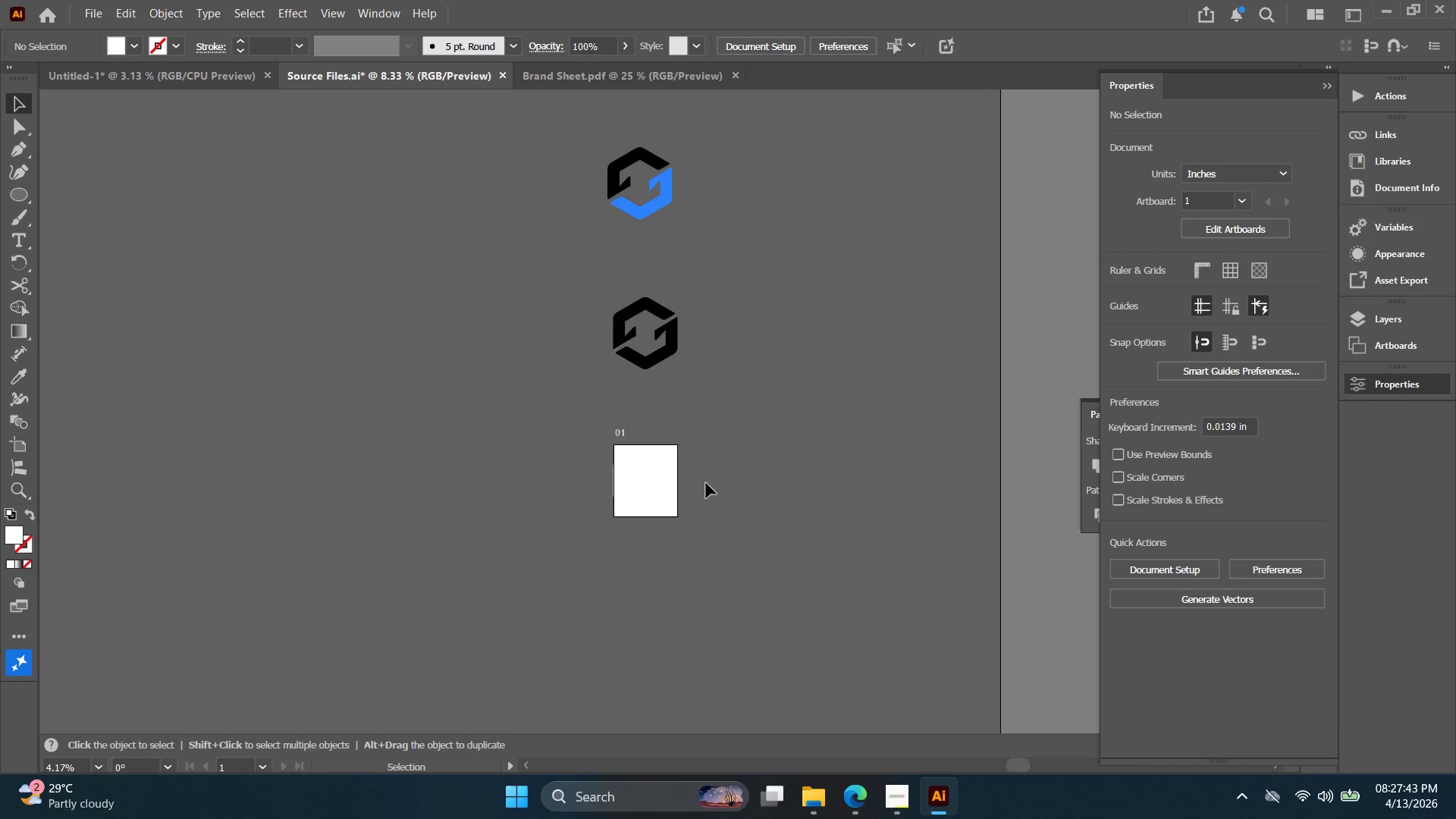 
left_click_drag(start_coordinate=[695, 307], to_coordinate=[575, 217])
 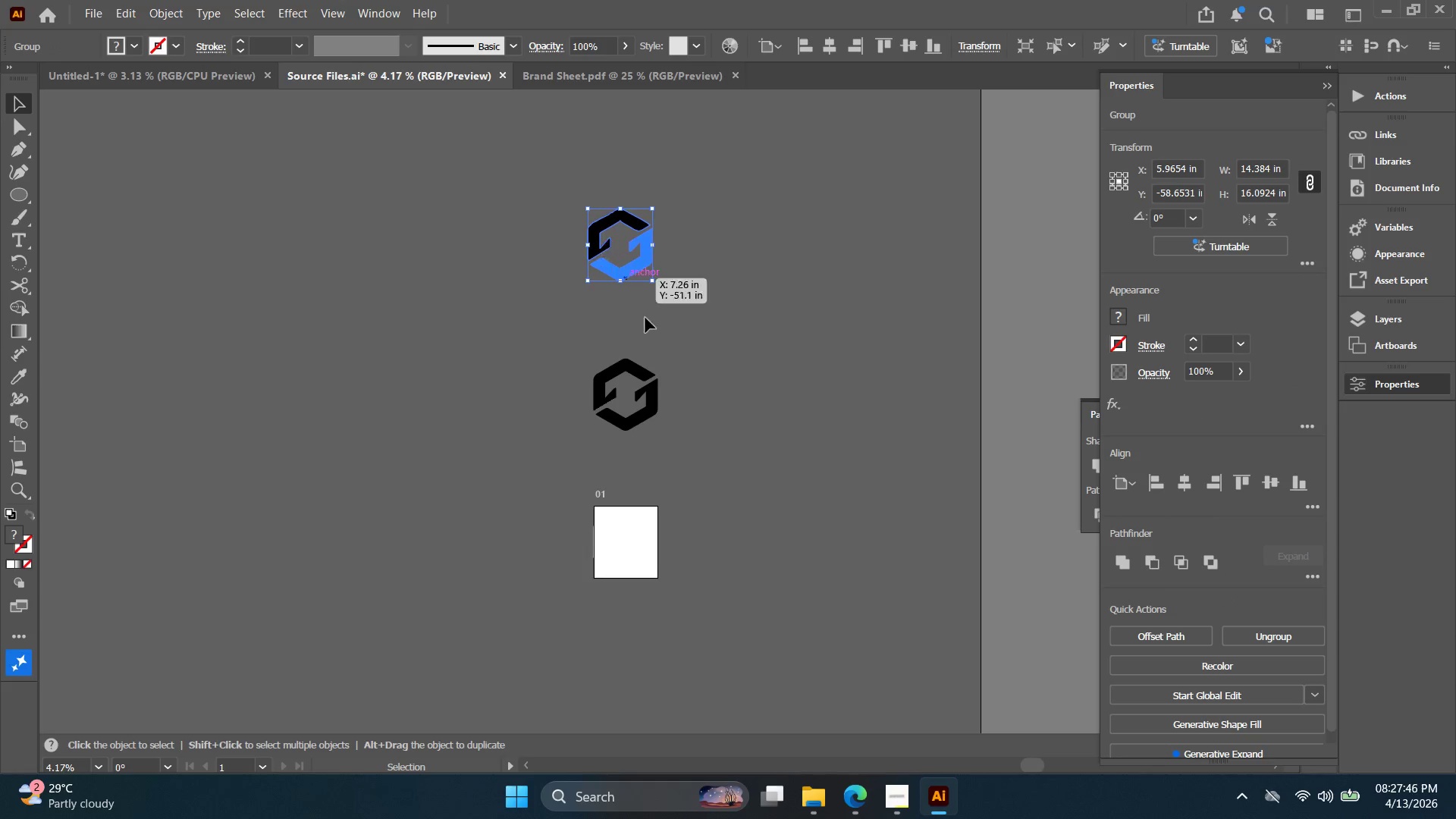 
key(Shift+ShiftLeft)
 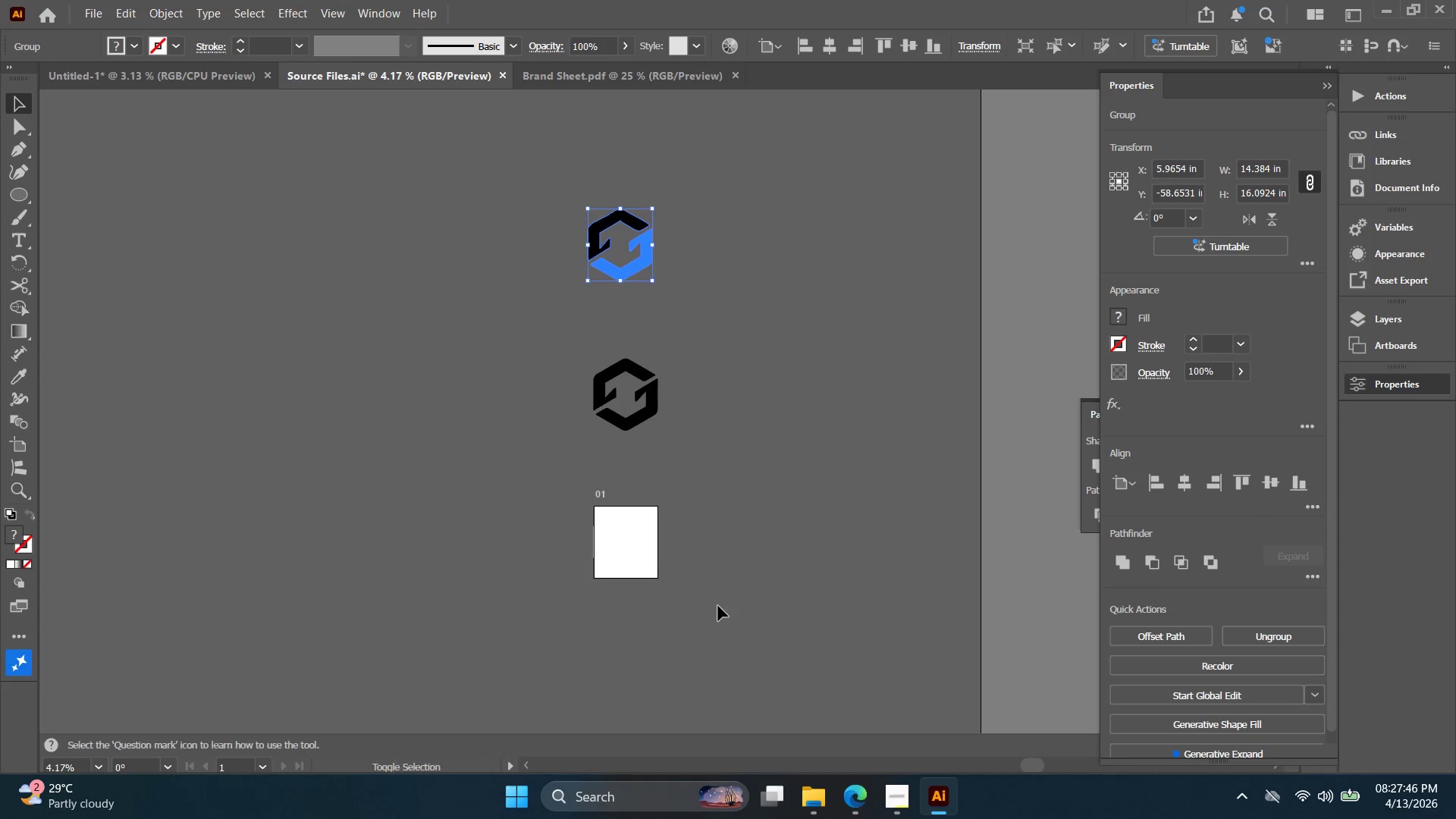 
key(Control+Shift+ControlLeft)
 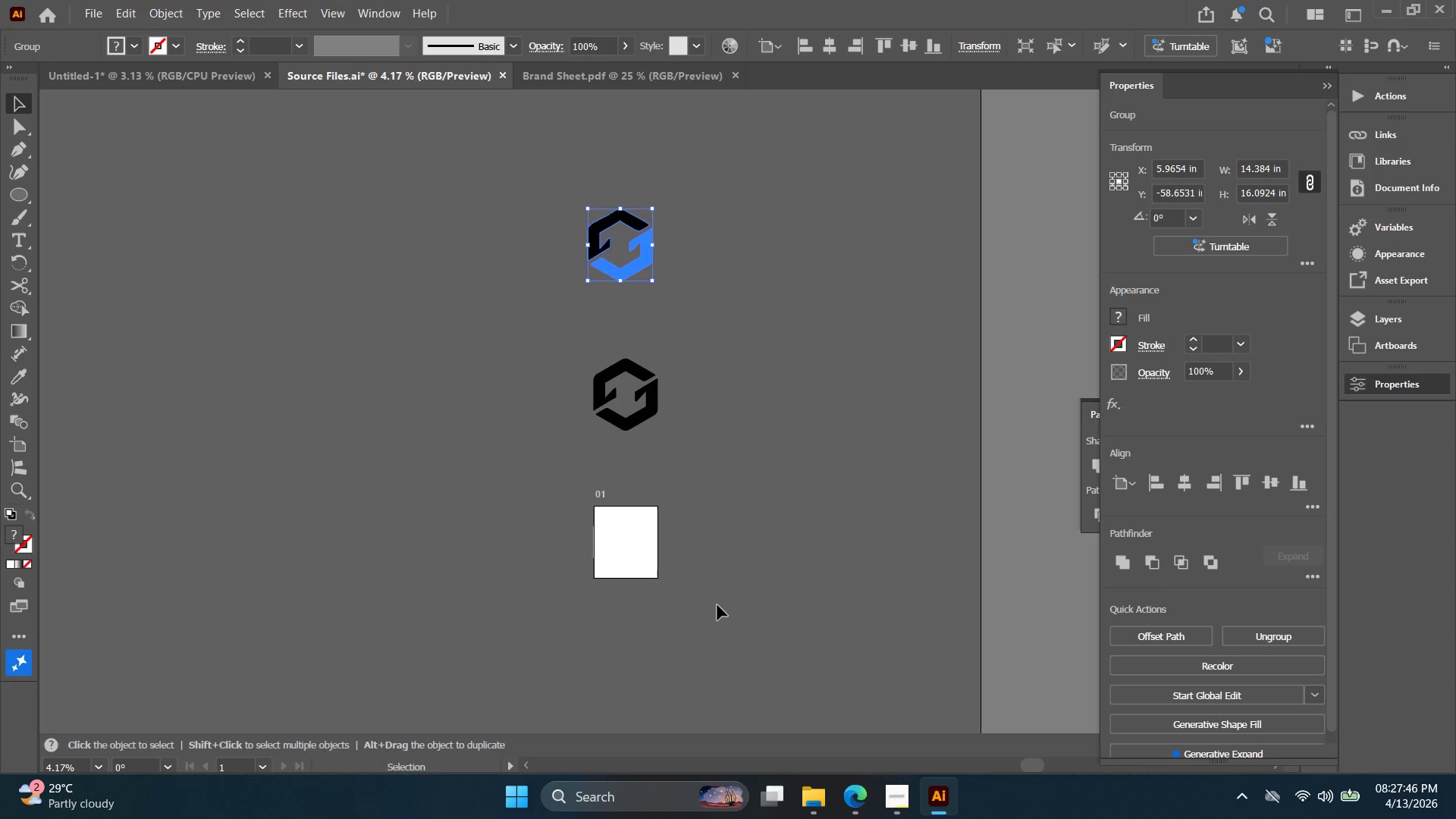 
key(Alt+Control+Shift+S)
 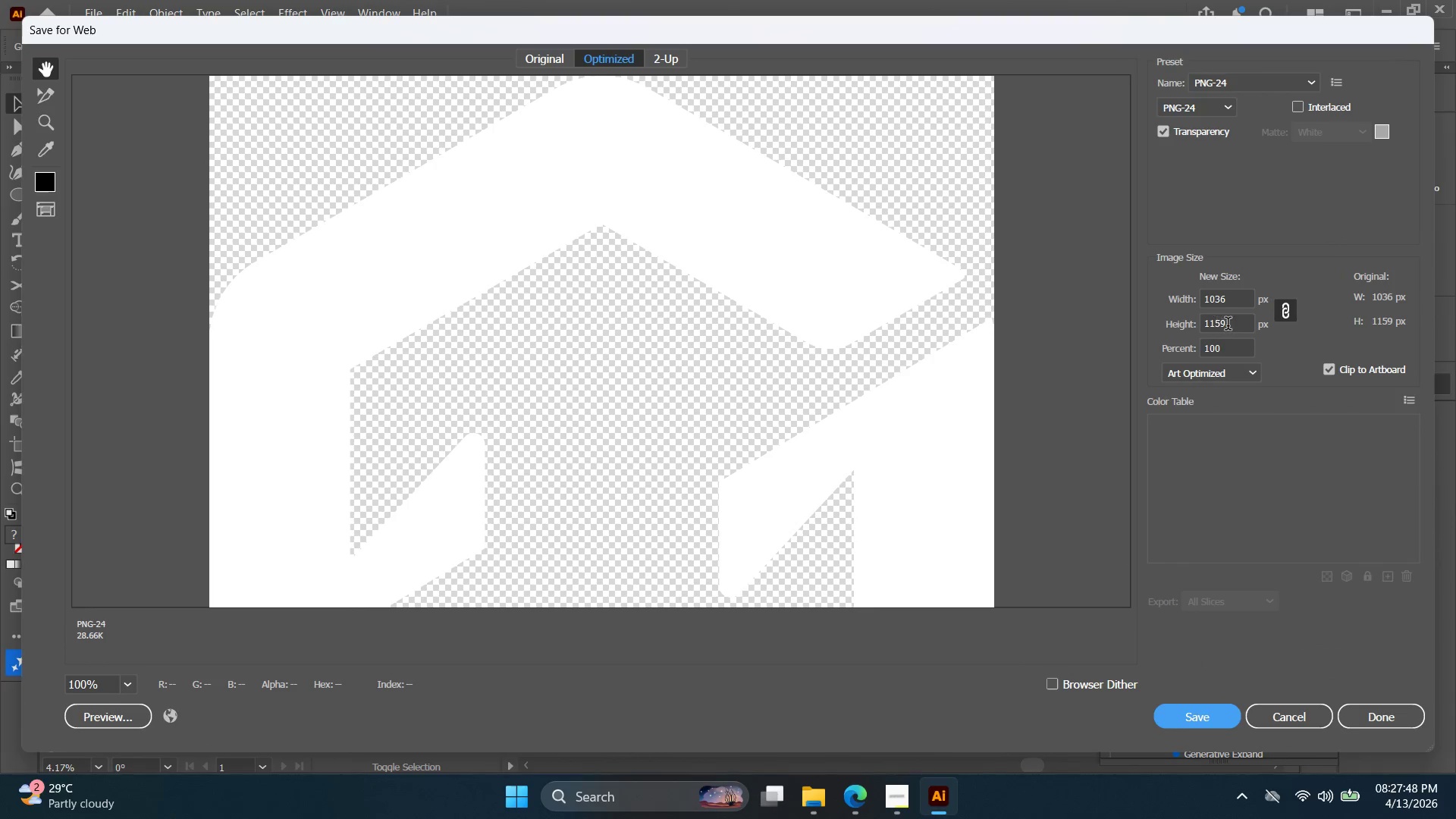 
left_click_drag(start_coordinate=[1237, 323], to_coordinate=[1112, 315])
 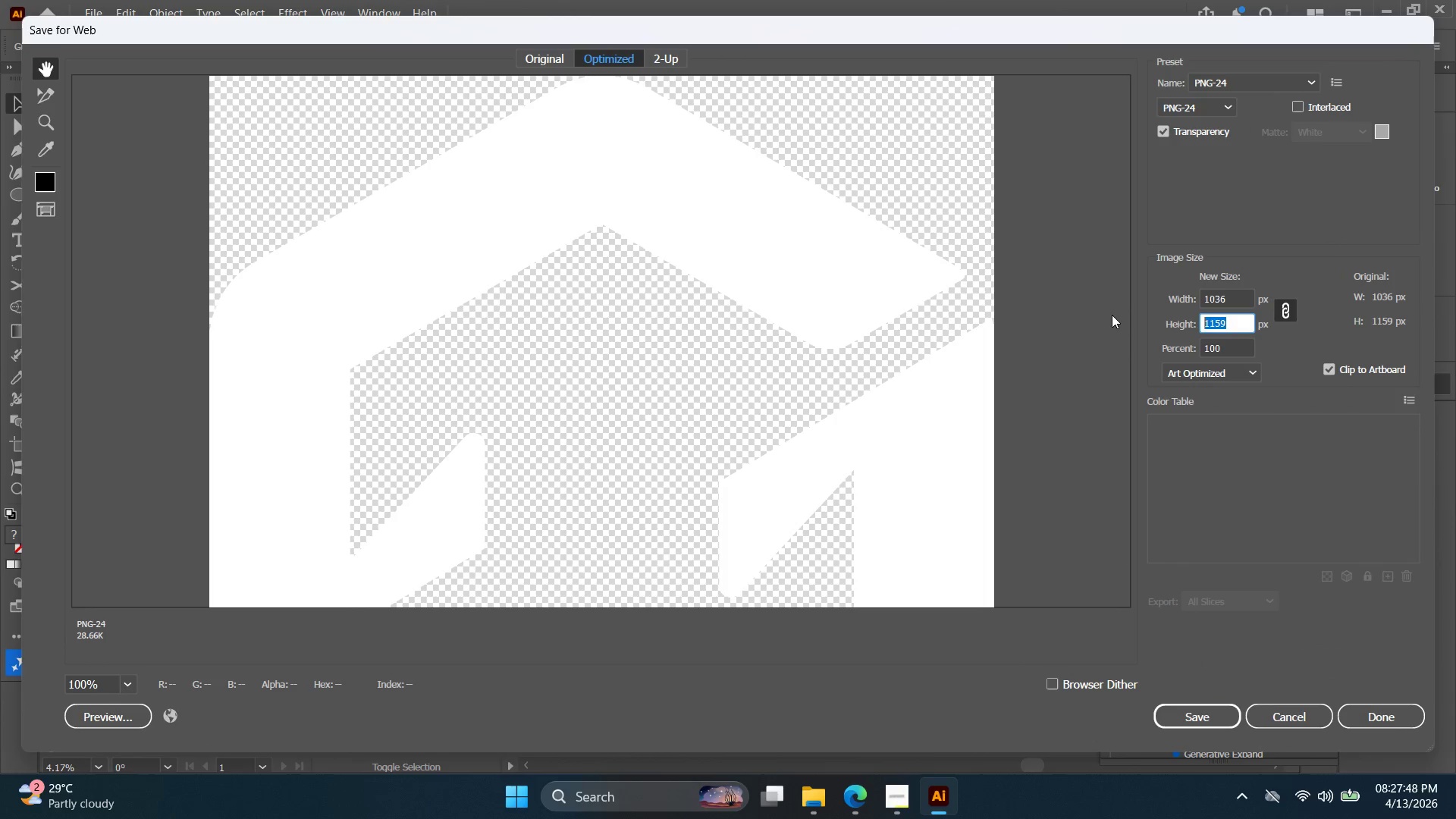 
type(180)
 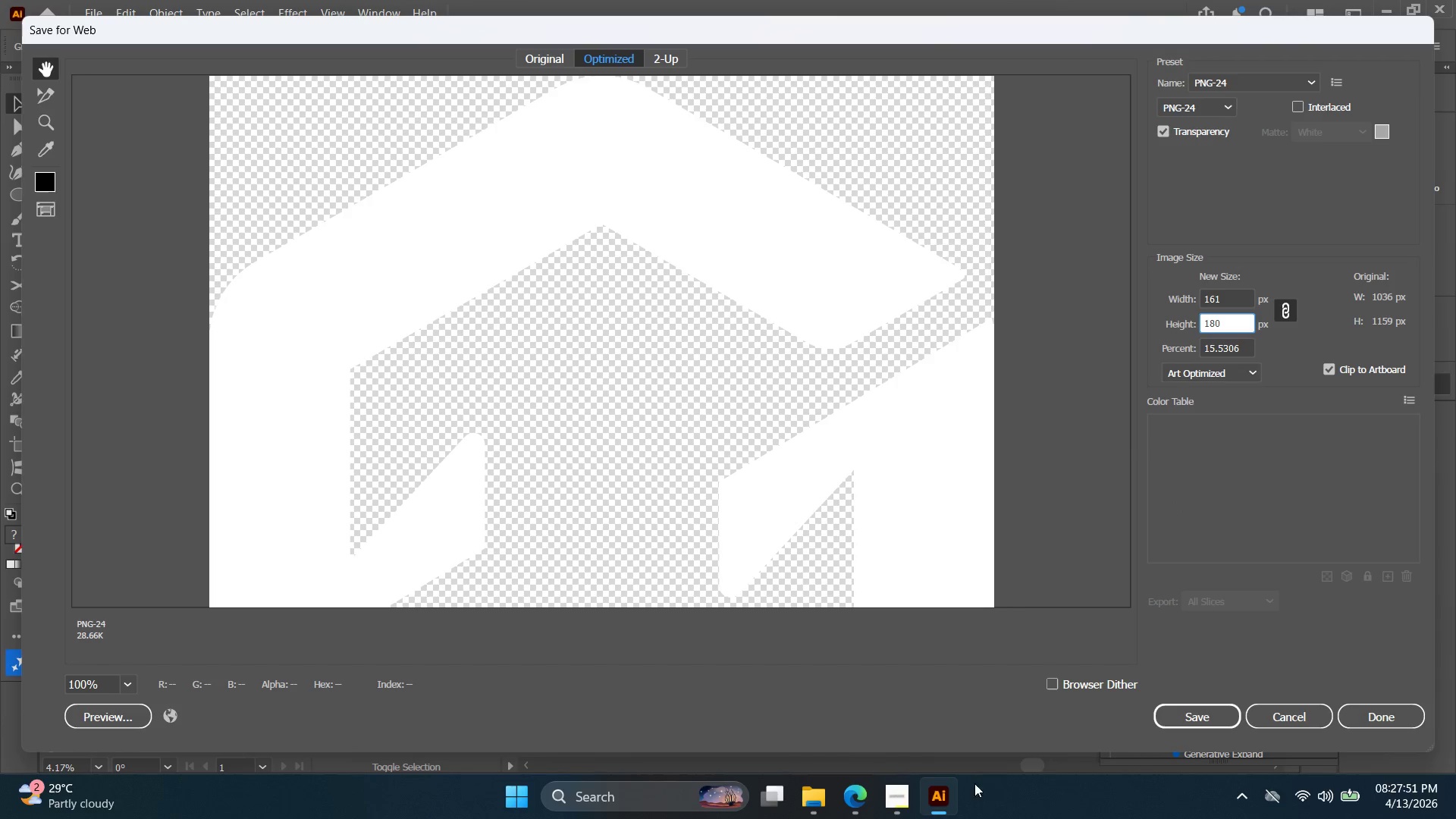 
left_click([897, 794])